 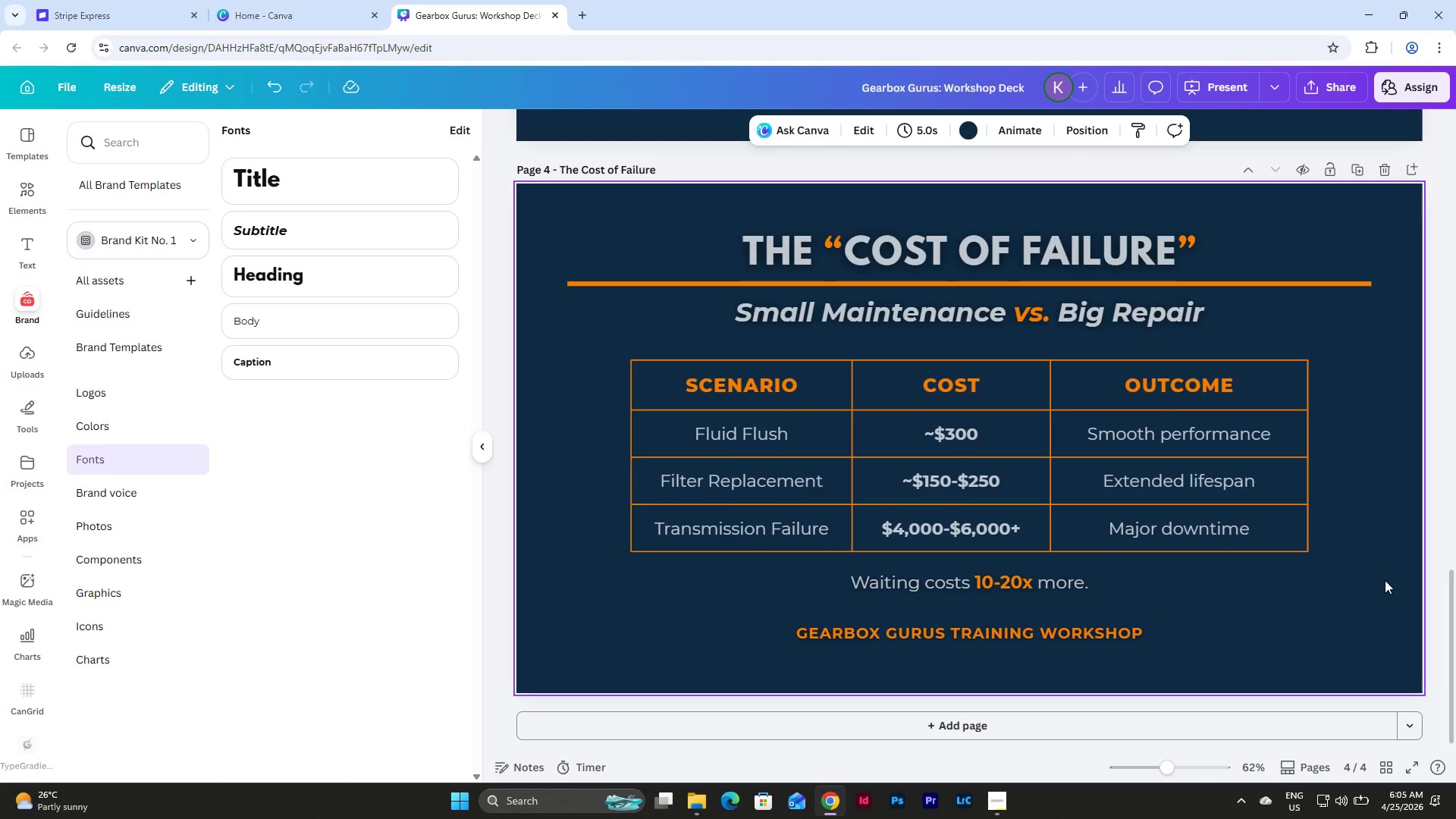 
scroll: coordinate [1385, 580], scroll_direction: down, amount: 3.0
 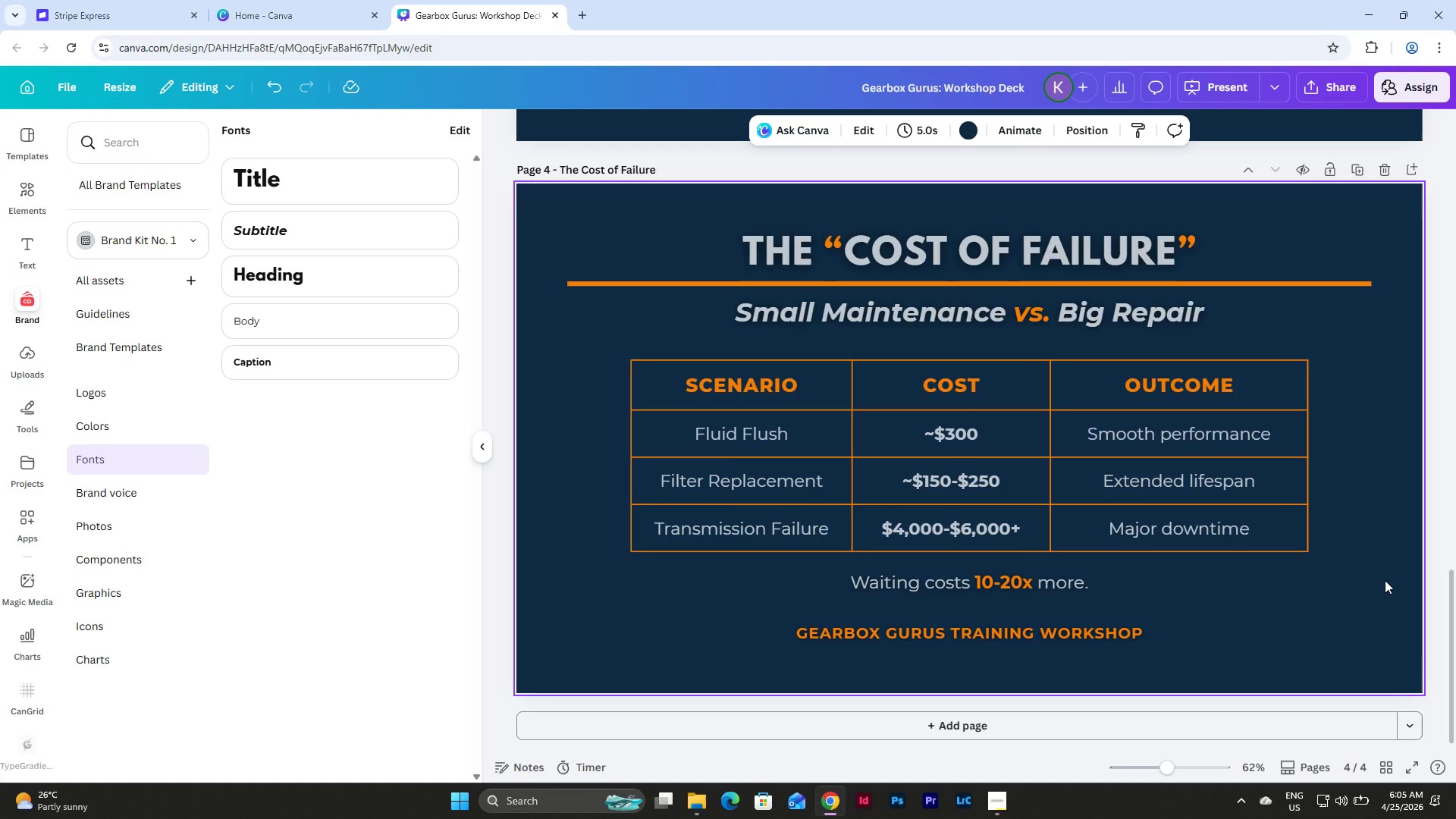 
wait(6.74)
 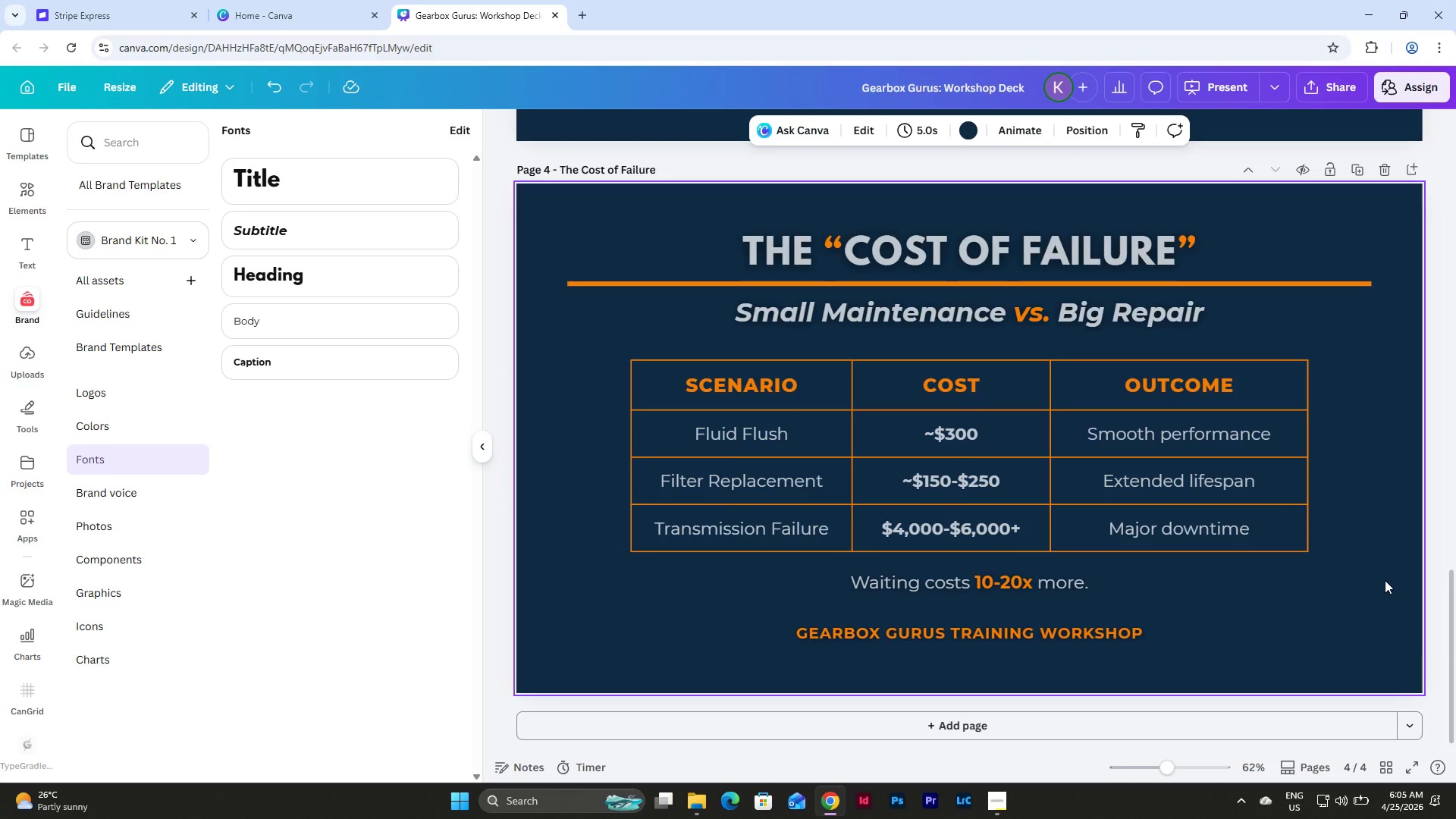 
scroll: coordinate [570, 383], scroll_direction: down, amount: 6.0
 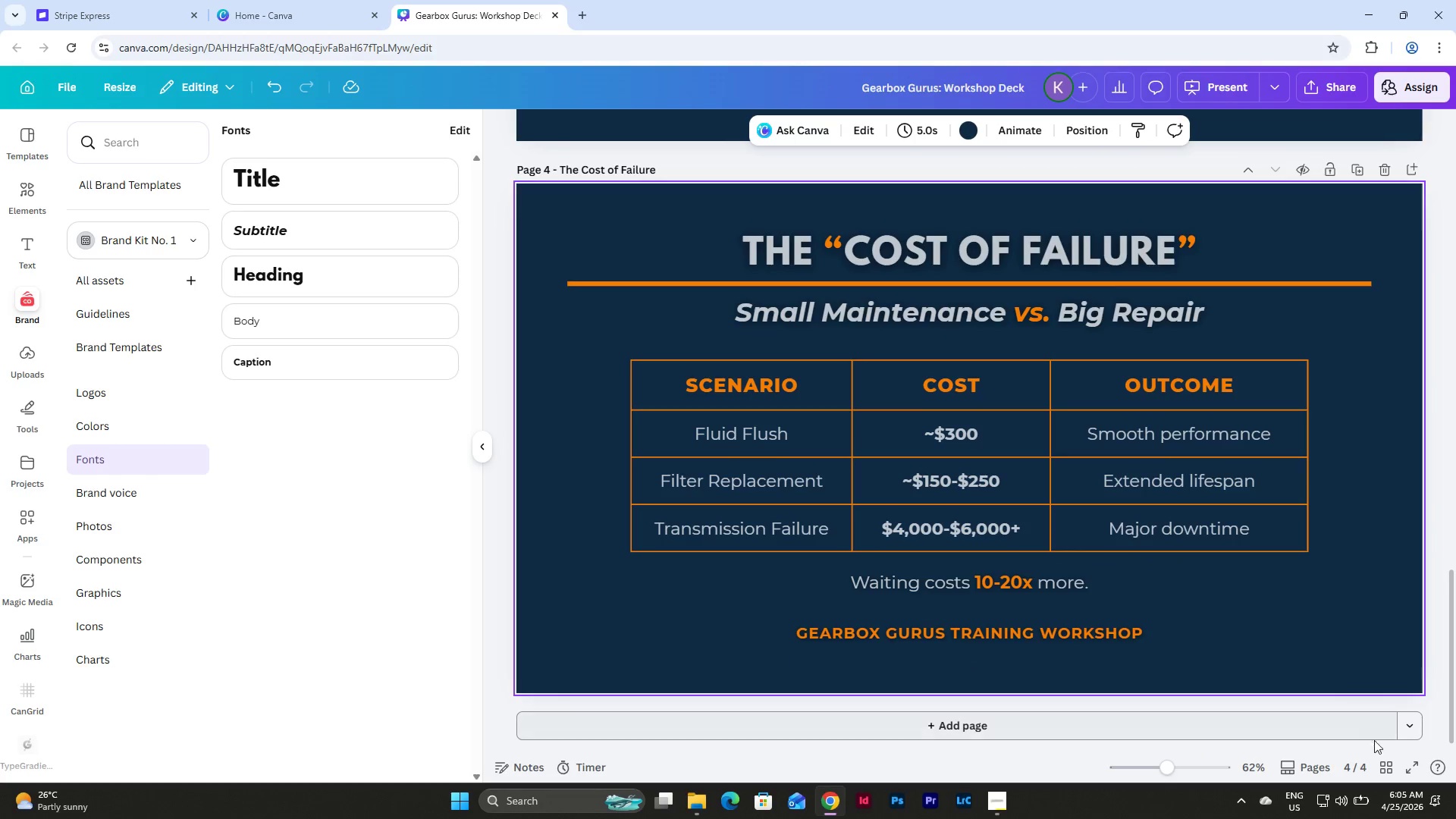 
left_click([1396, 758])
 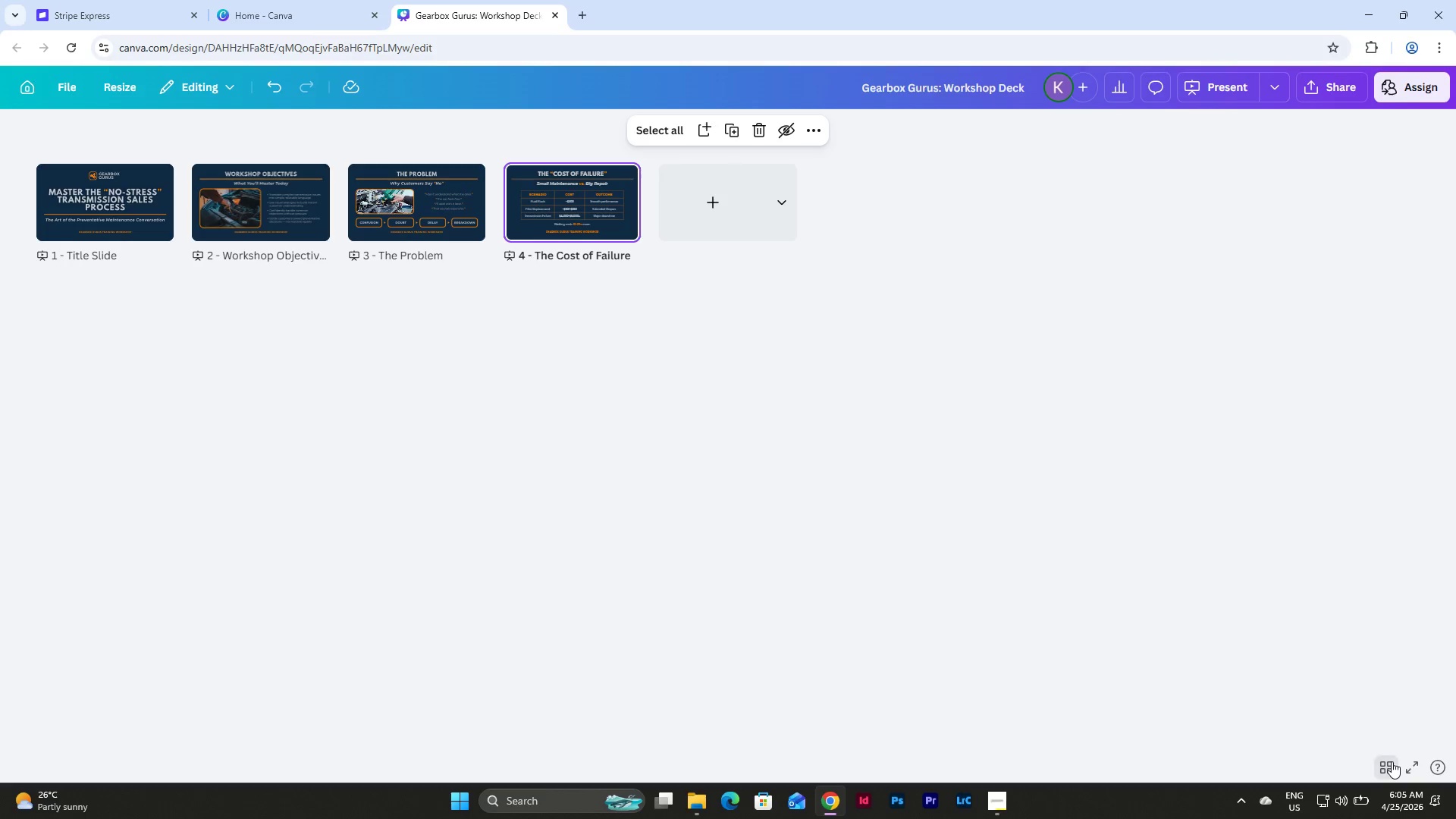 
left_click([1392, 761])
 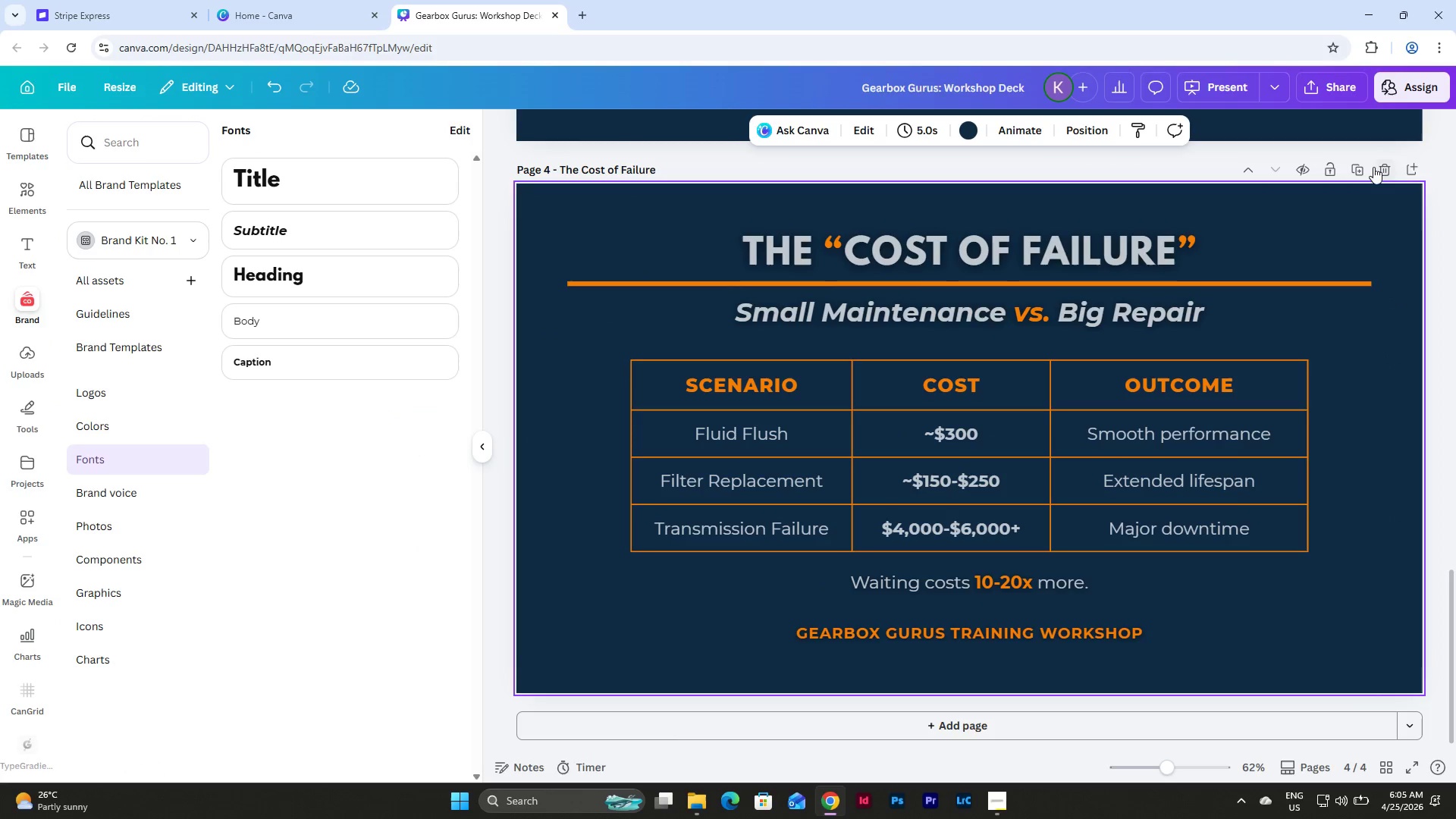 
left_click([1368, 165])
 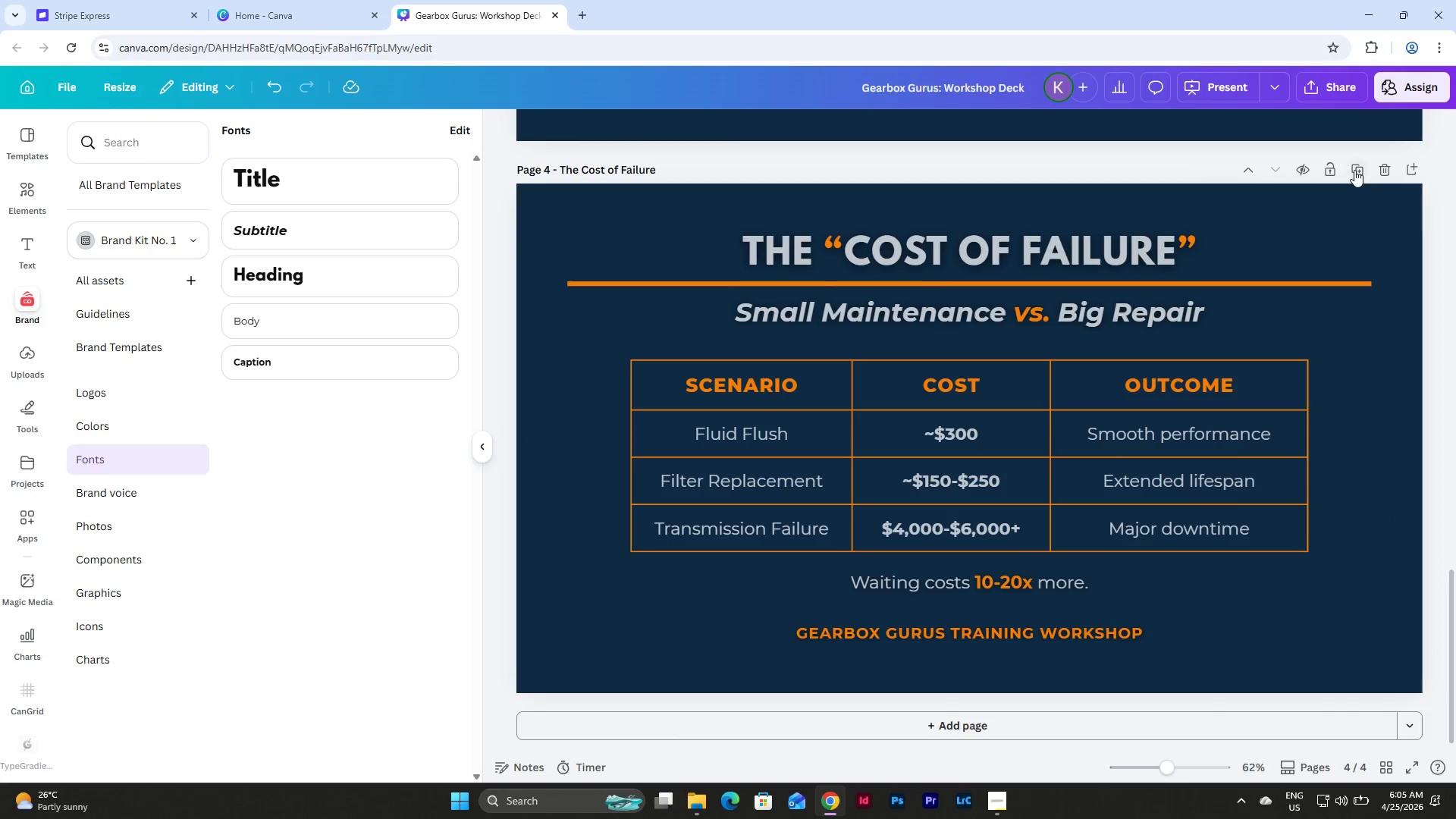 
left_click([1354, 170])
 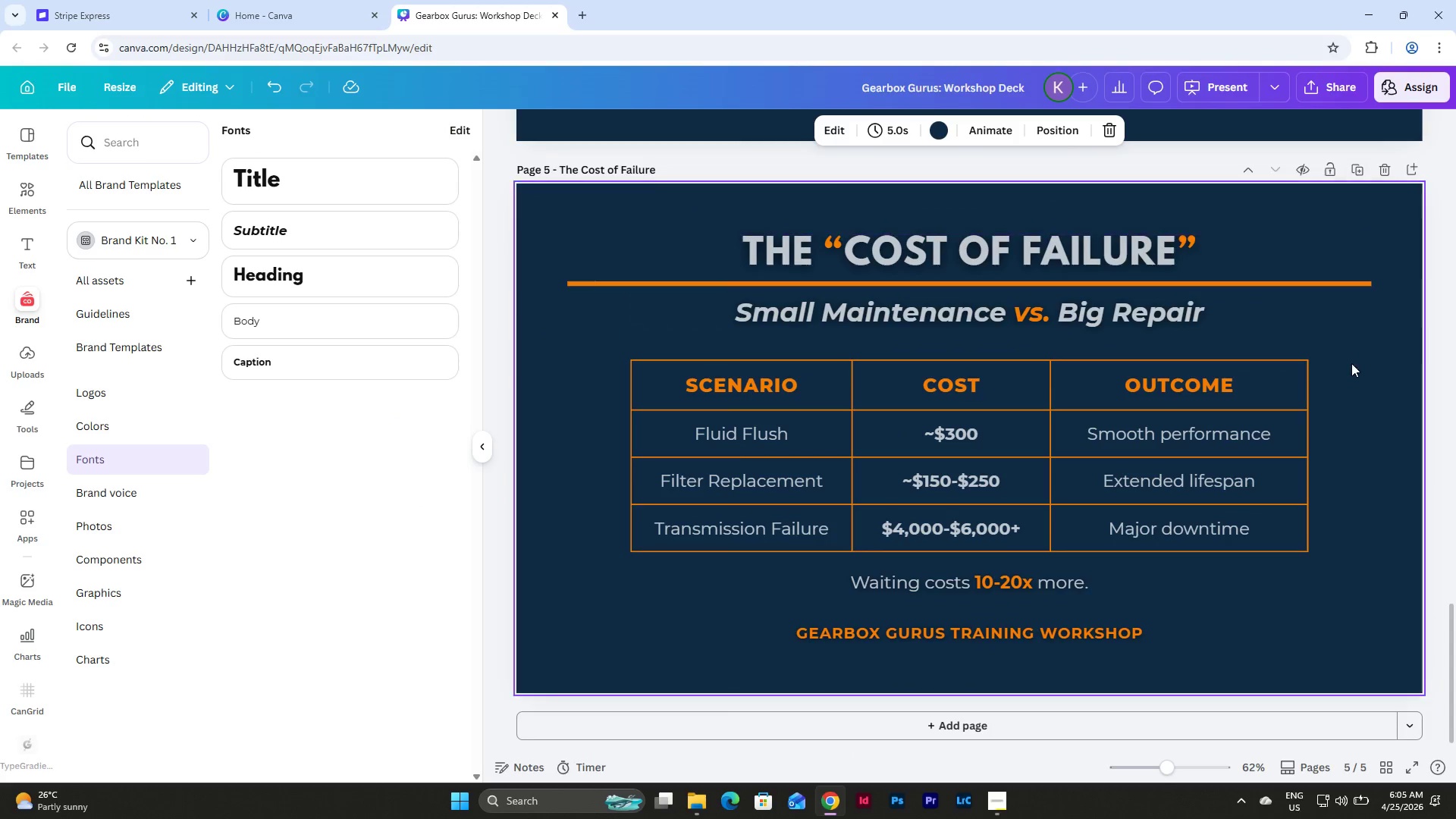 
scroll: coordinate [1351, 365], scroll_direction: down, amount: 3.0
 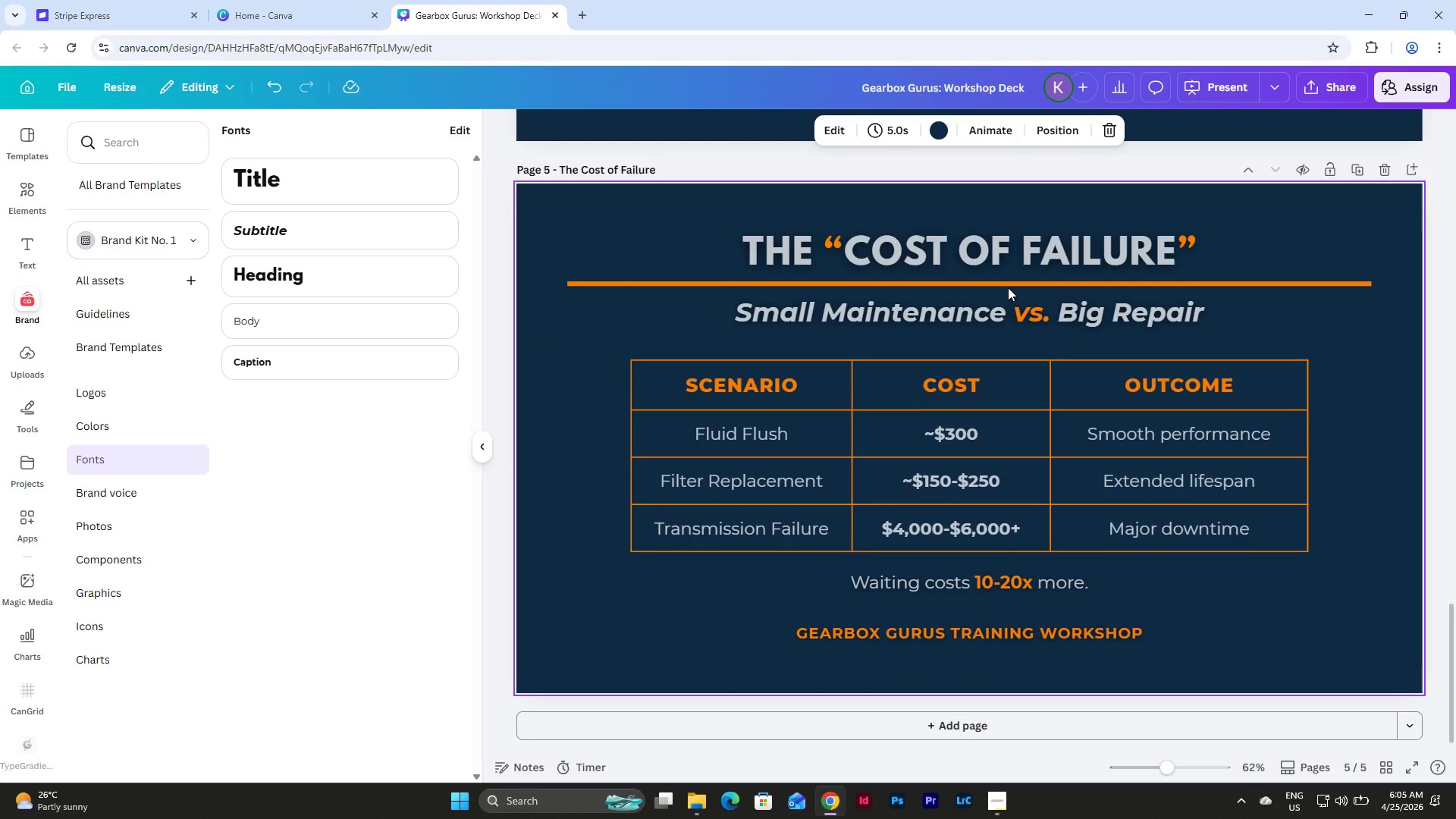 
wait(9.18)
 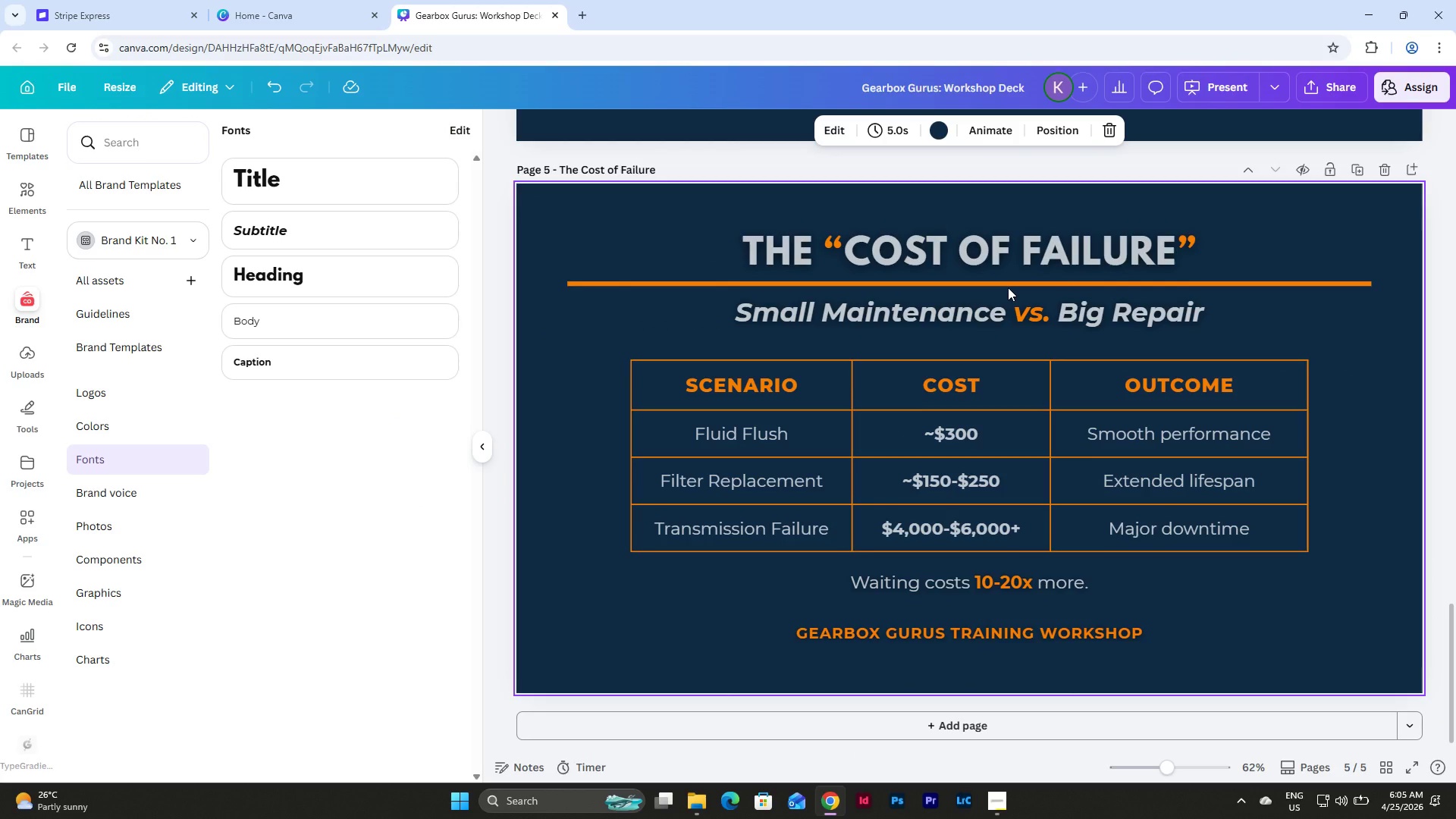 
left_click_drag(start_coordinate=[561, 168], to_coordinate=[710, 180])
 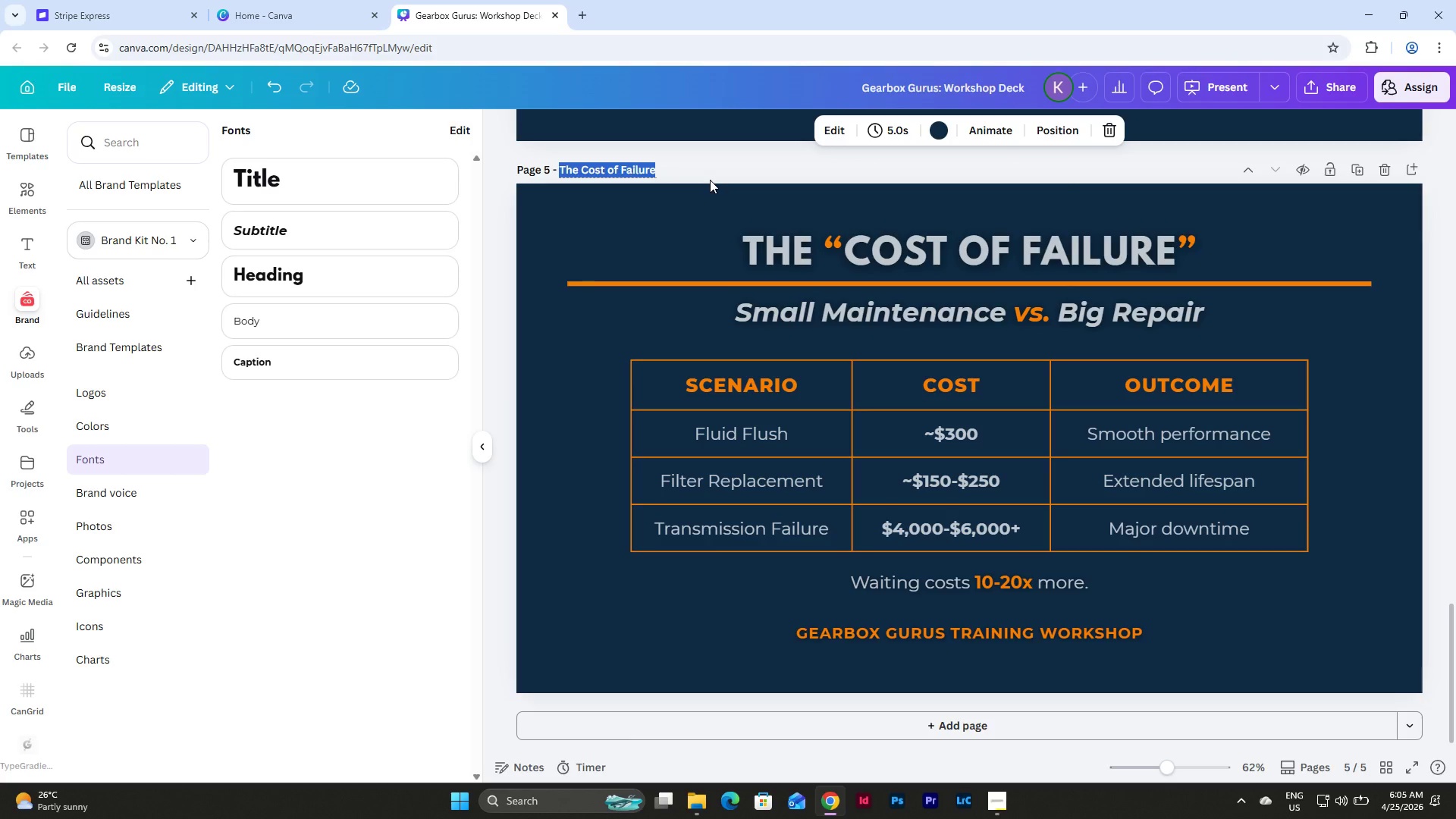 
hold_key(key=ShiftLeft, duration=0.56)
 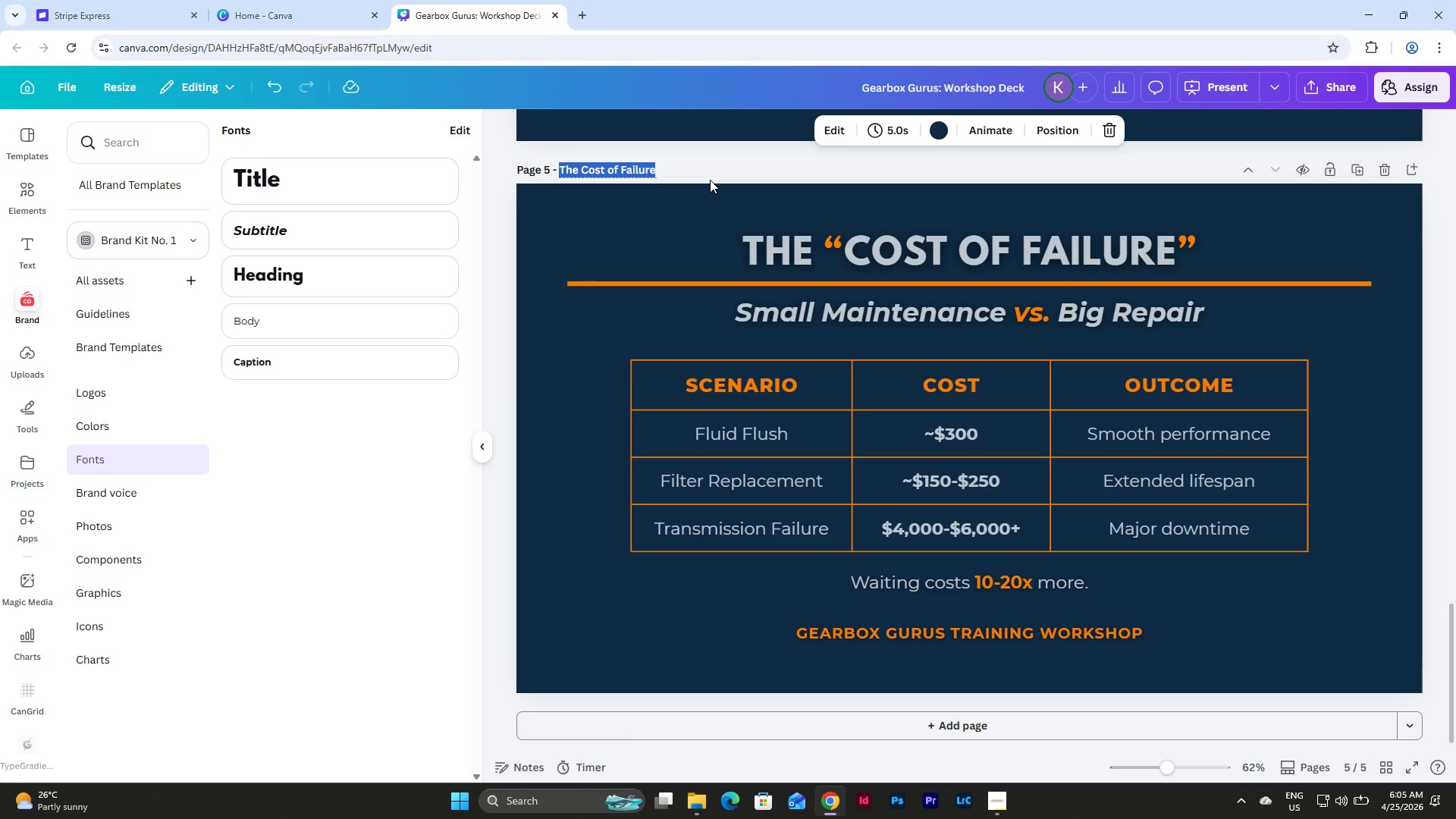 
wait(10.39)
 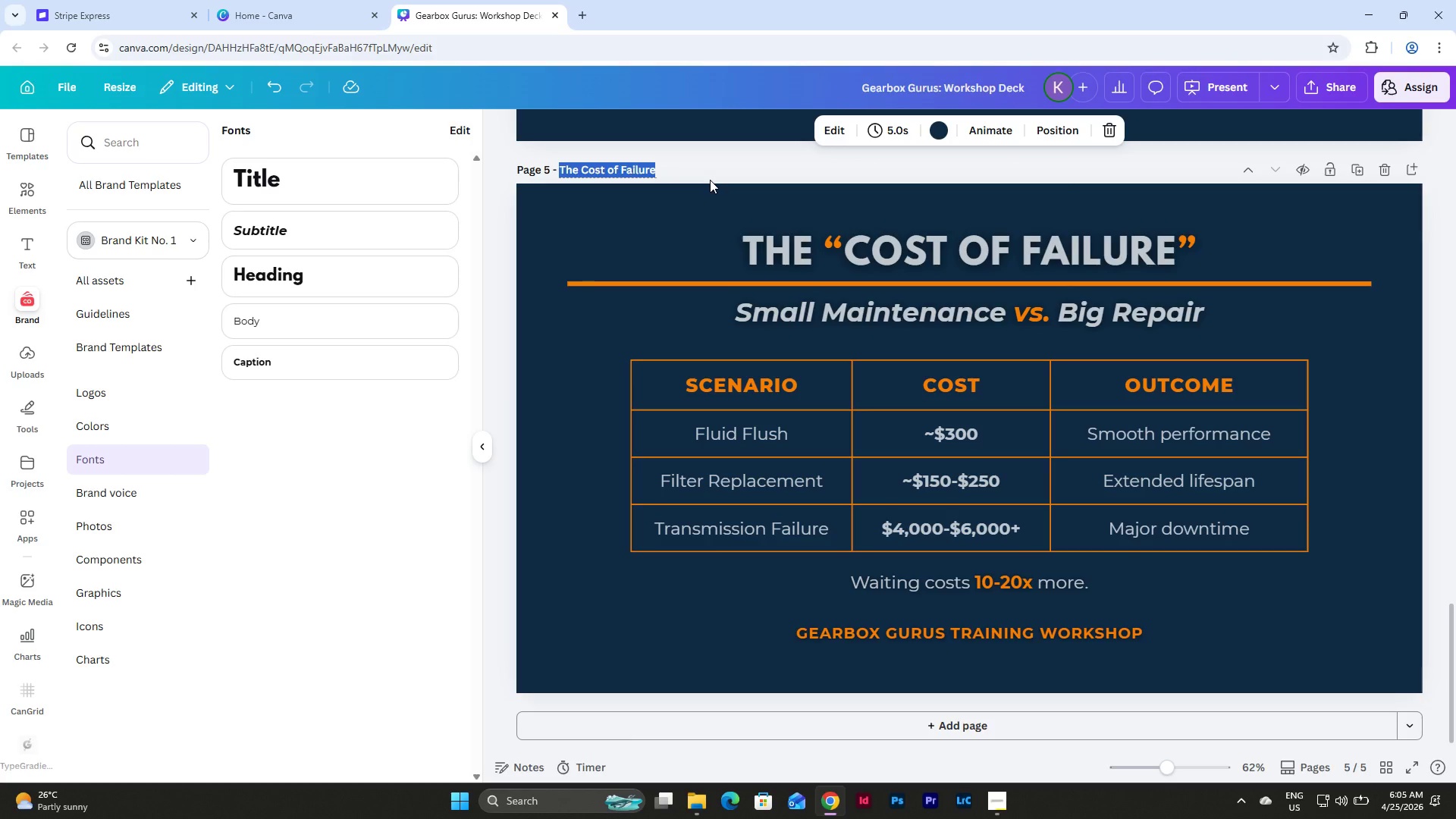 
type(Visualk)
key(Backspace)
 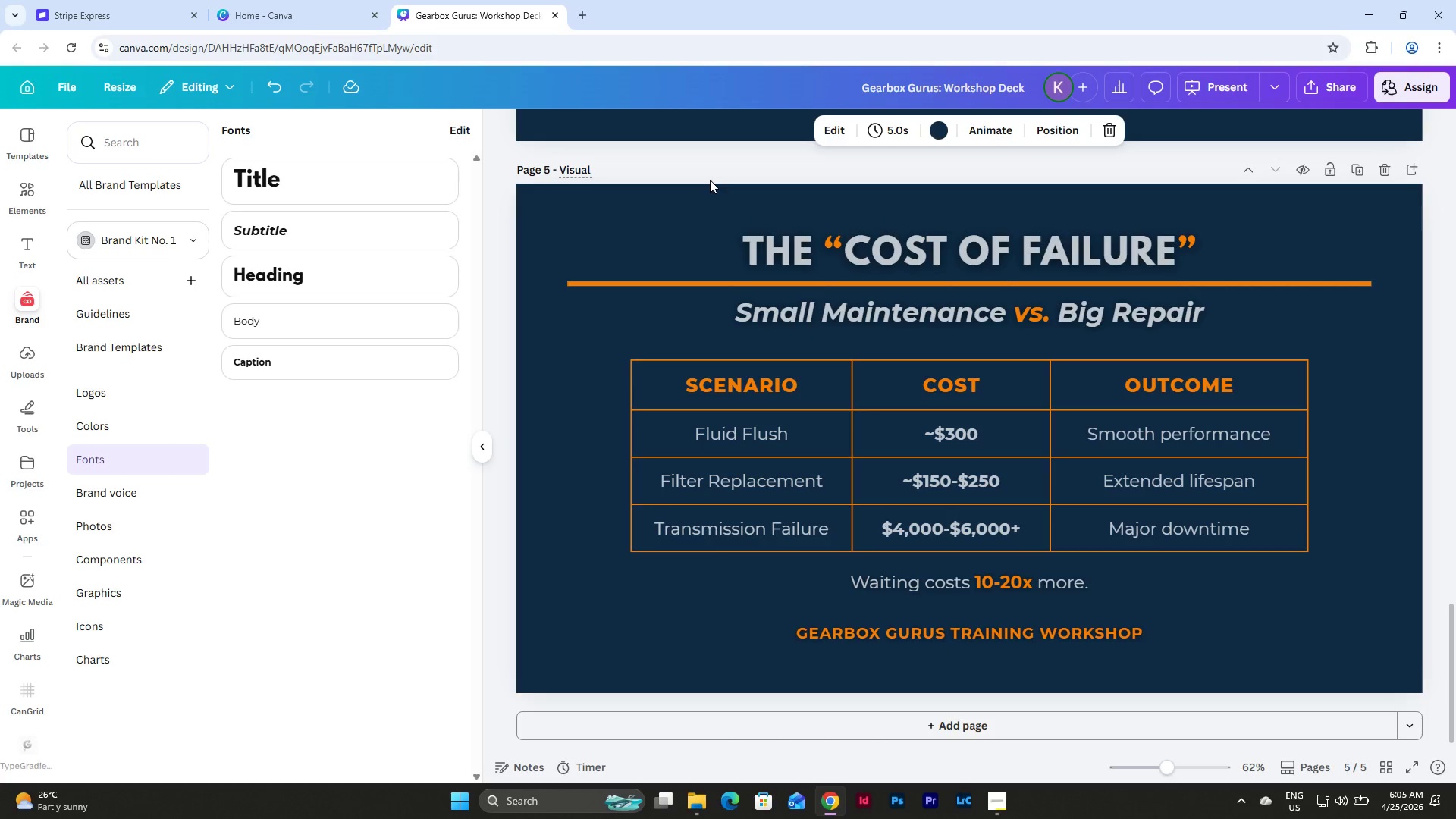 
type( Analogy)
 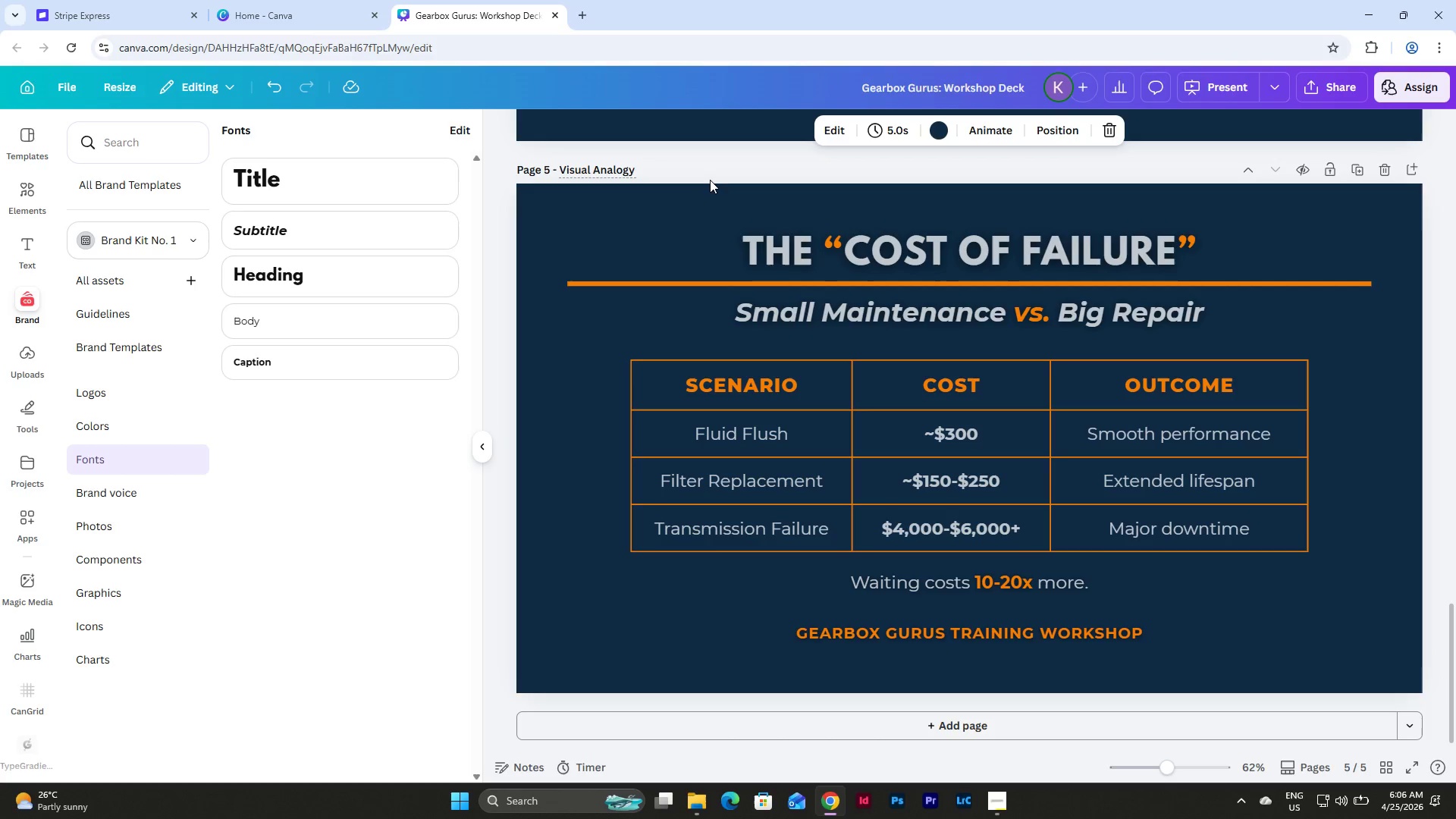 
wait(6.72)
 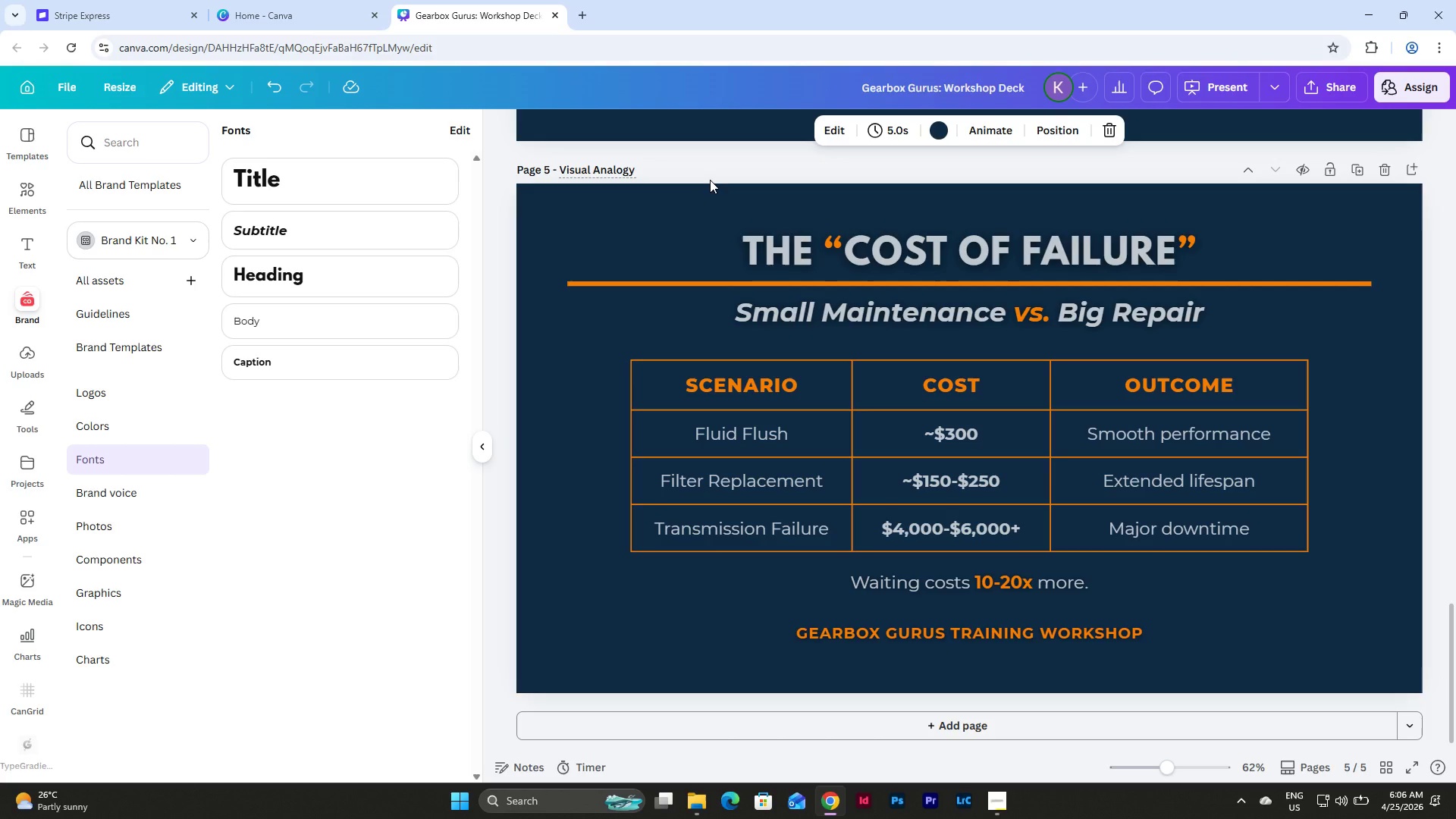 
type( #1: "The Blood of the Car")
 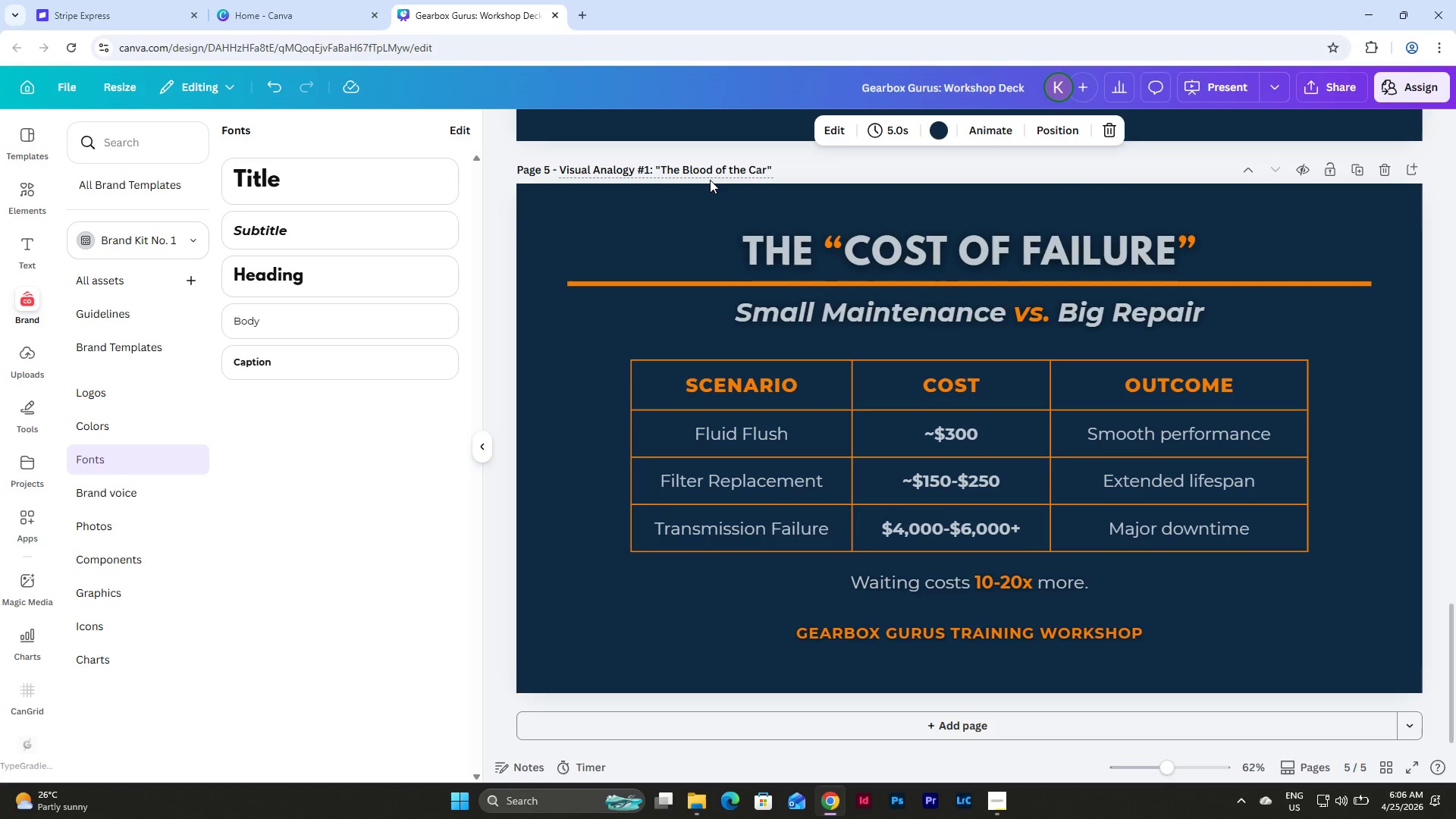 
left_click([999, 811])